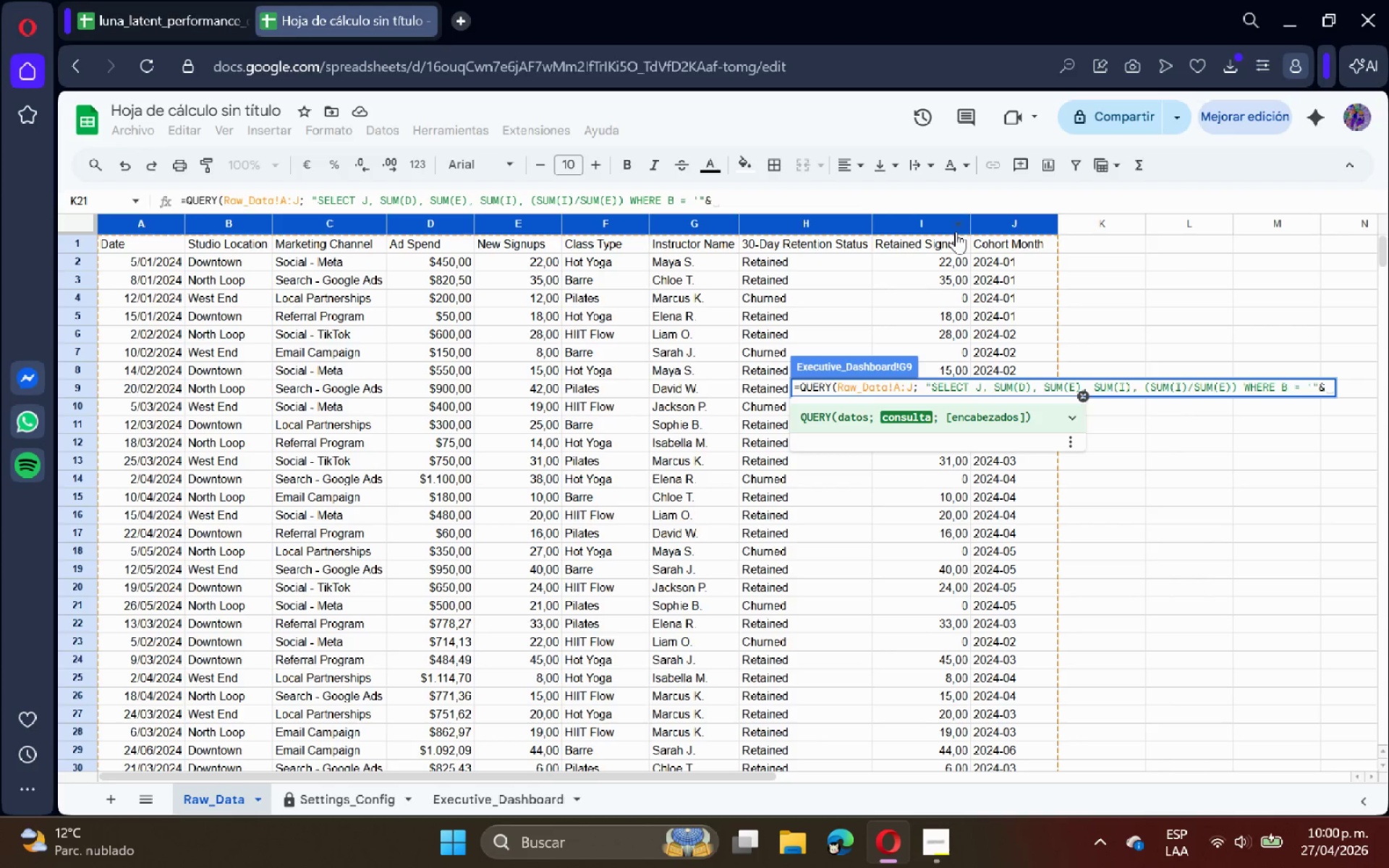 
wait(5.36)
 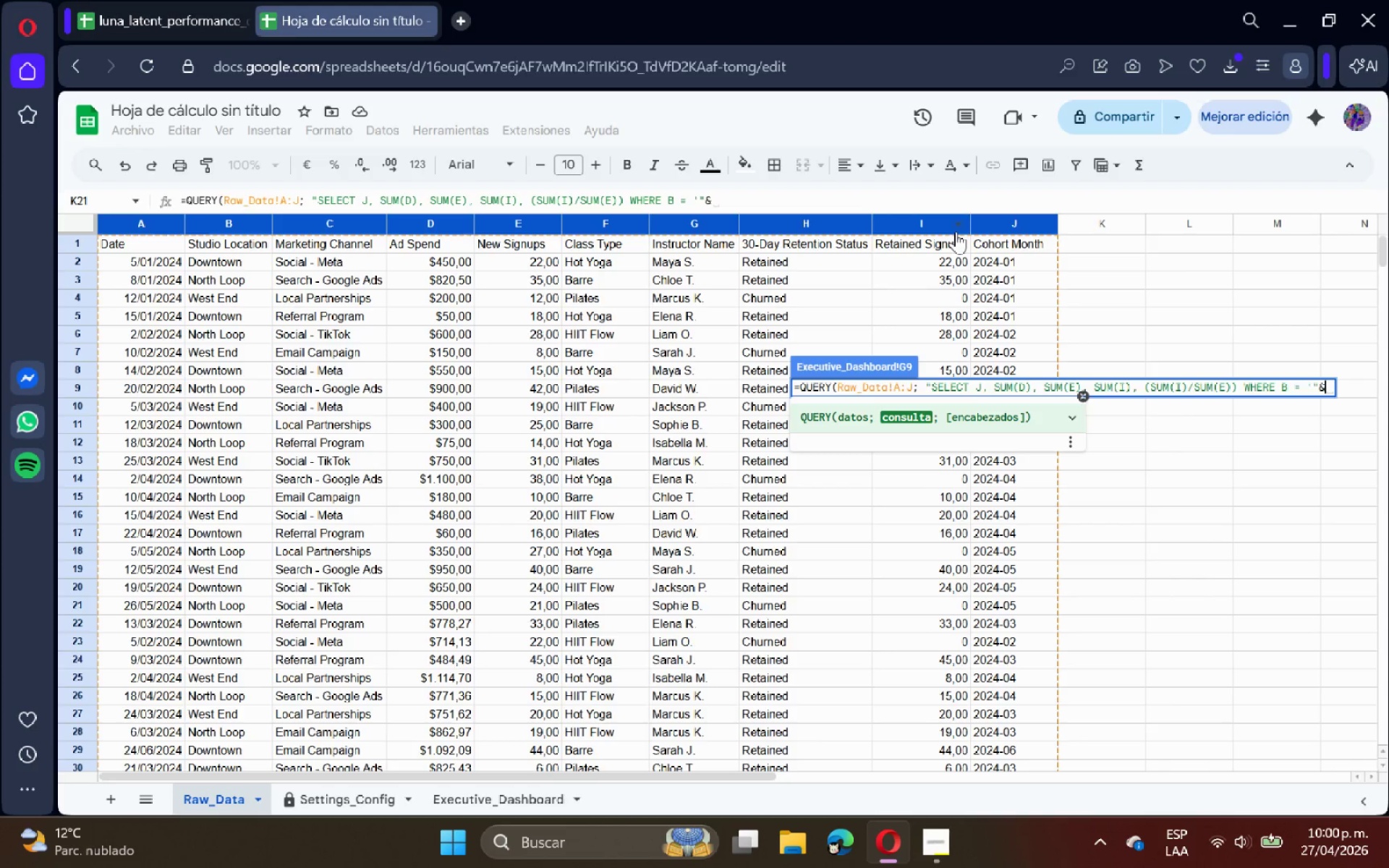 
key(Shift+4)
 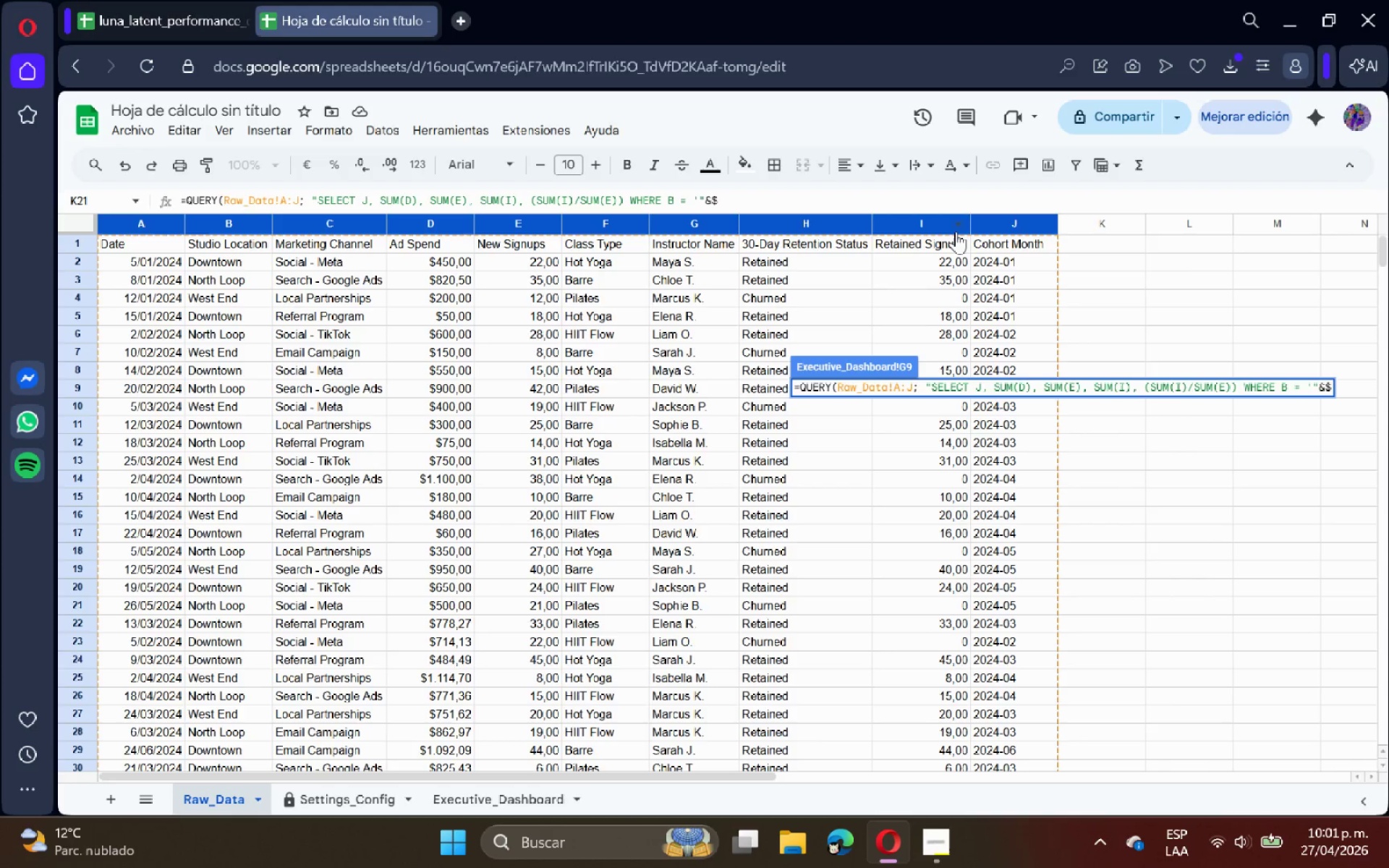 
wait(8.83)
 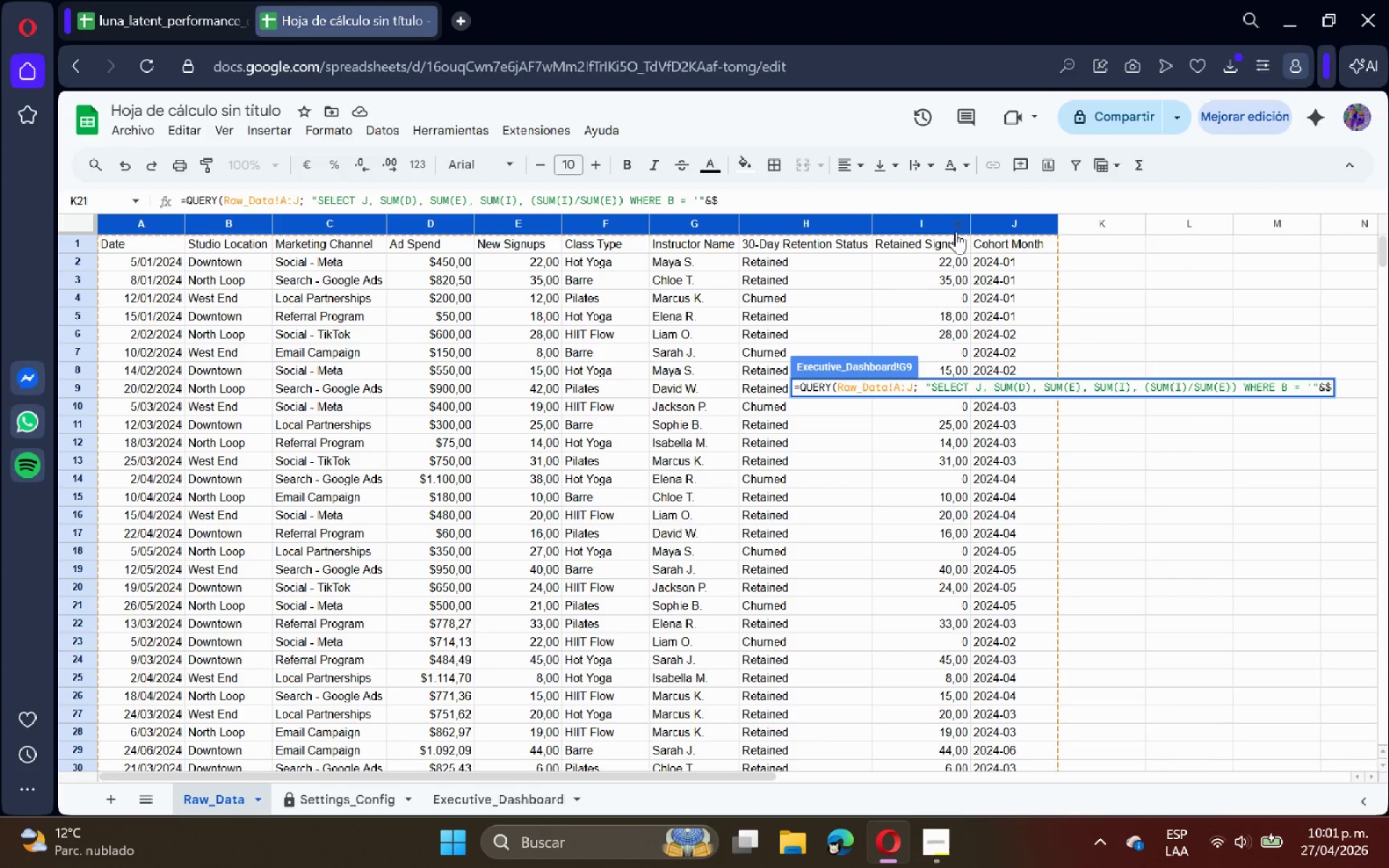 
type(B$)
 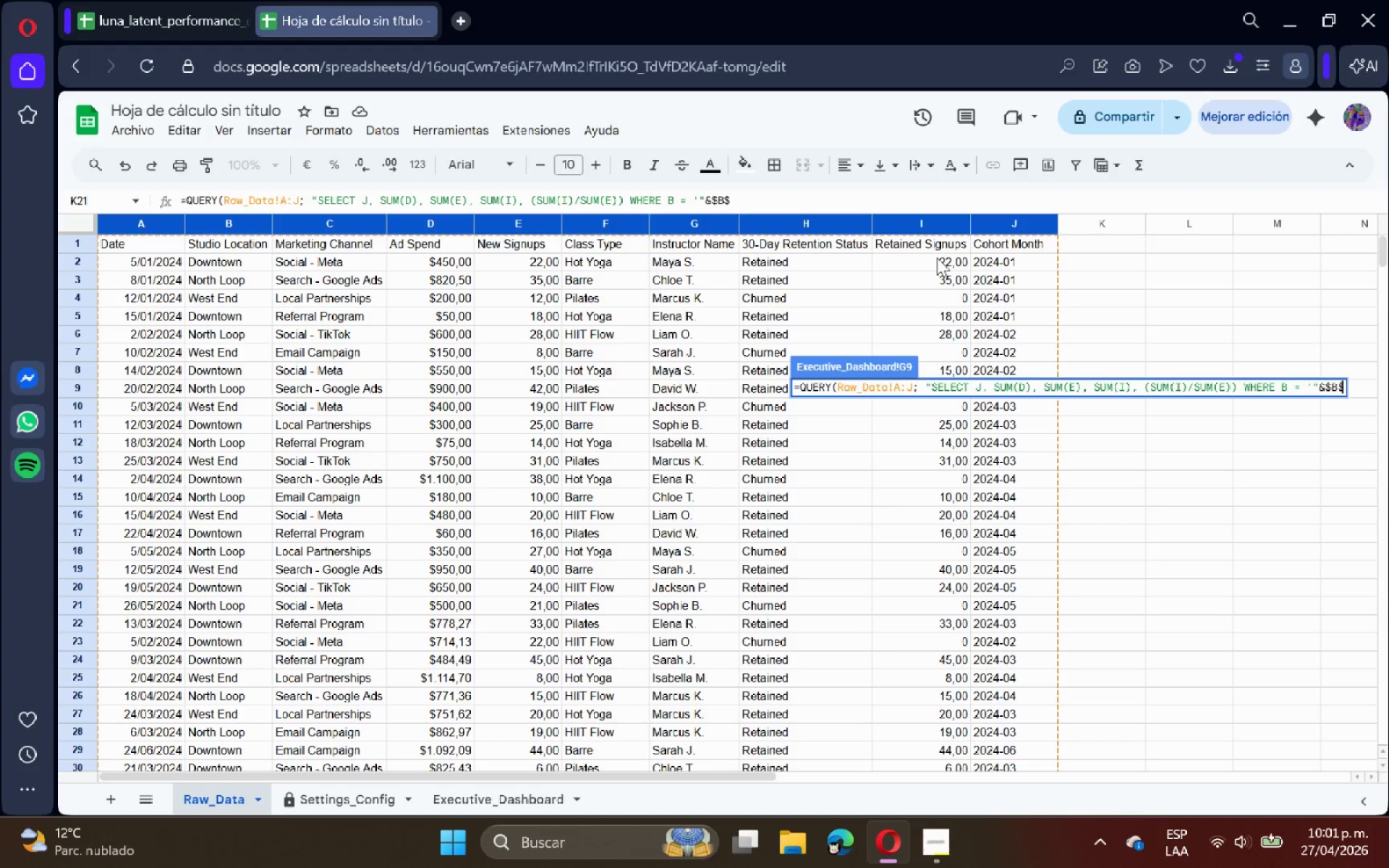 
key(2)
 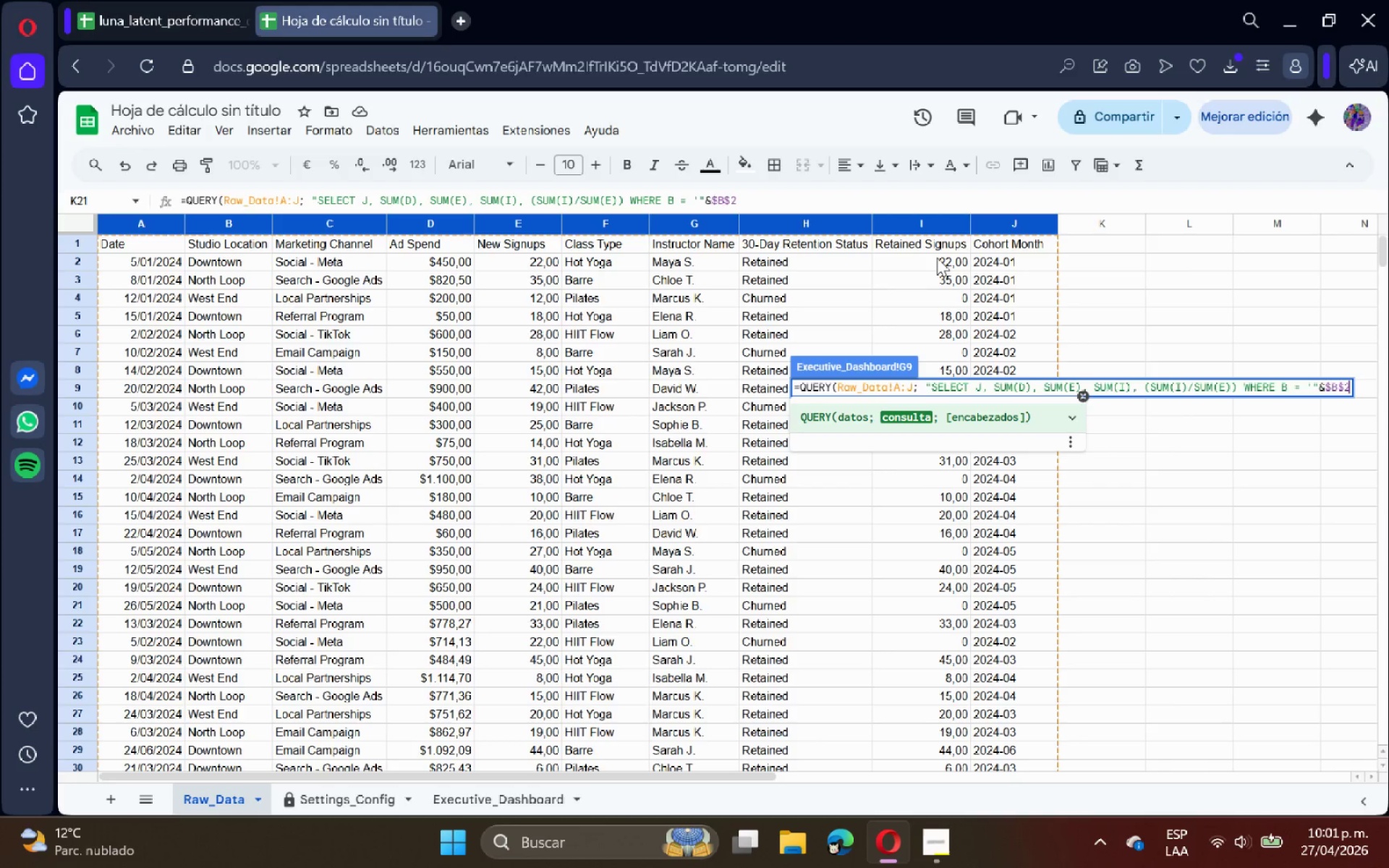 
type(^@[ AND J IS NOT NULL GROUP BY J ORDER BY J ASC LABEL J [Cohort Month[, SUM*D( [Ad Spend[)
 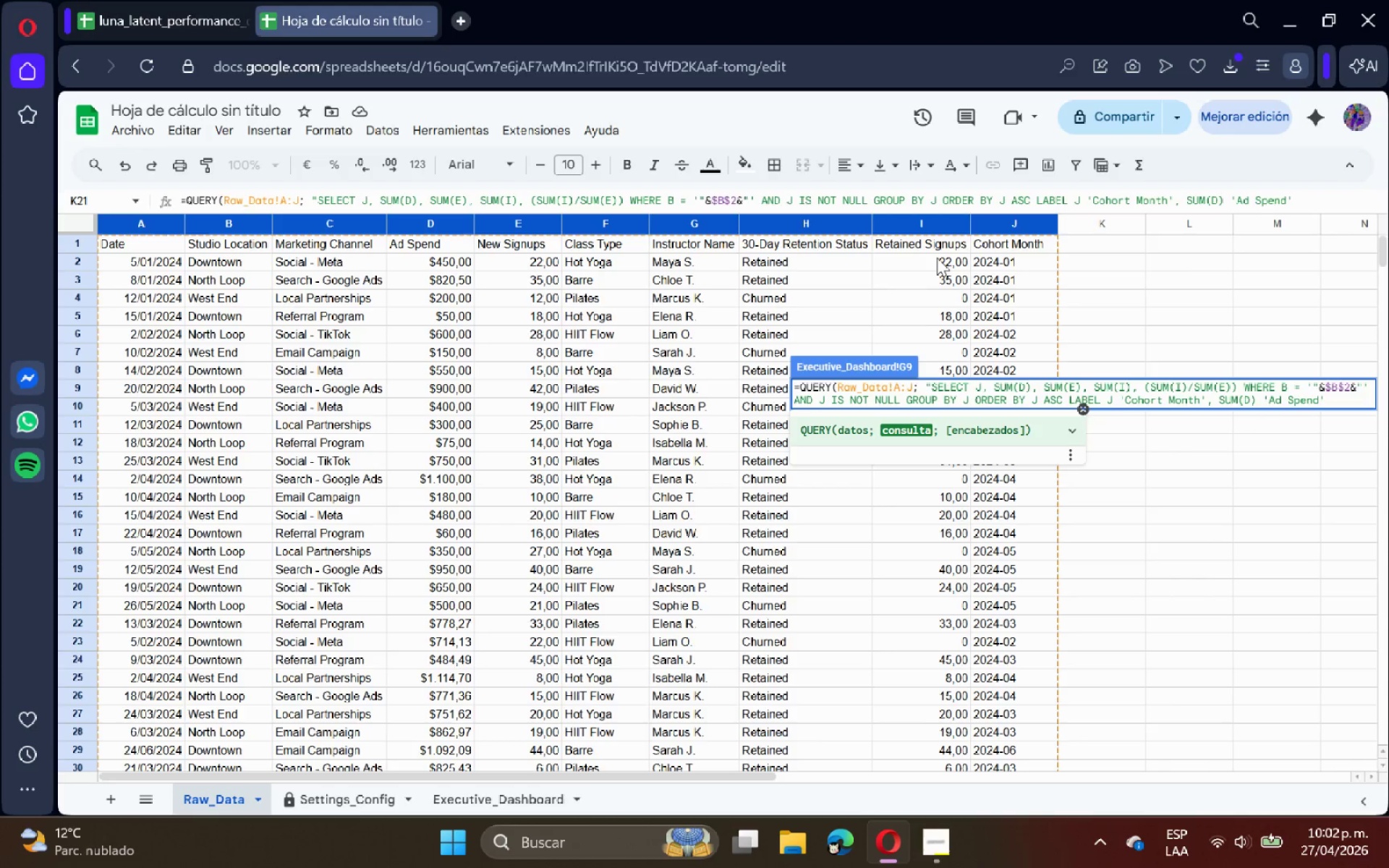 
wait(25.01)
 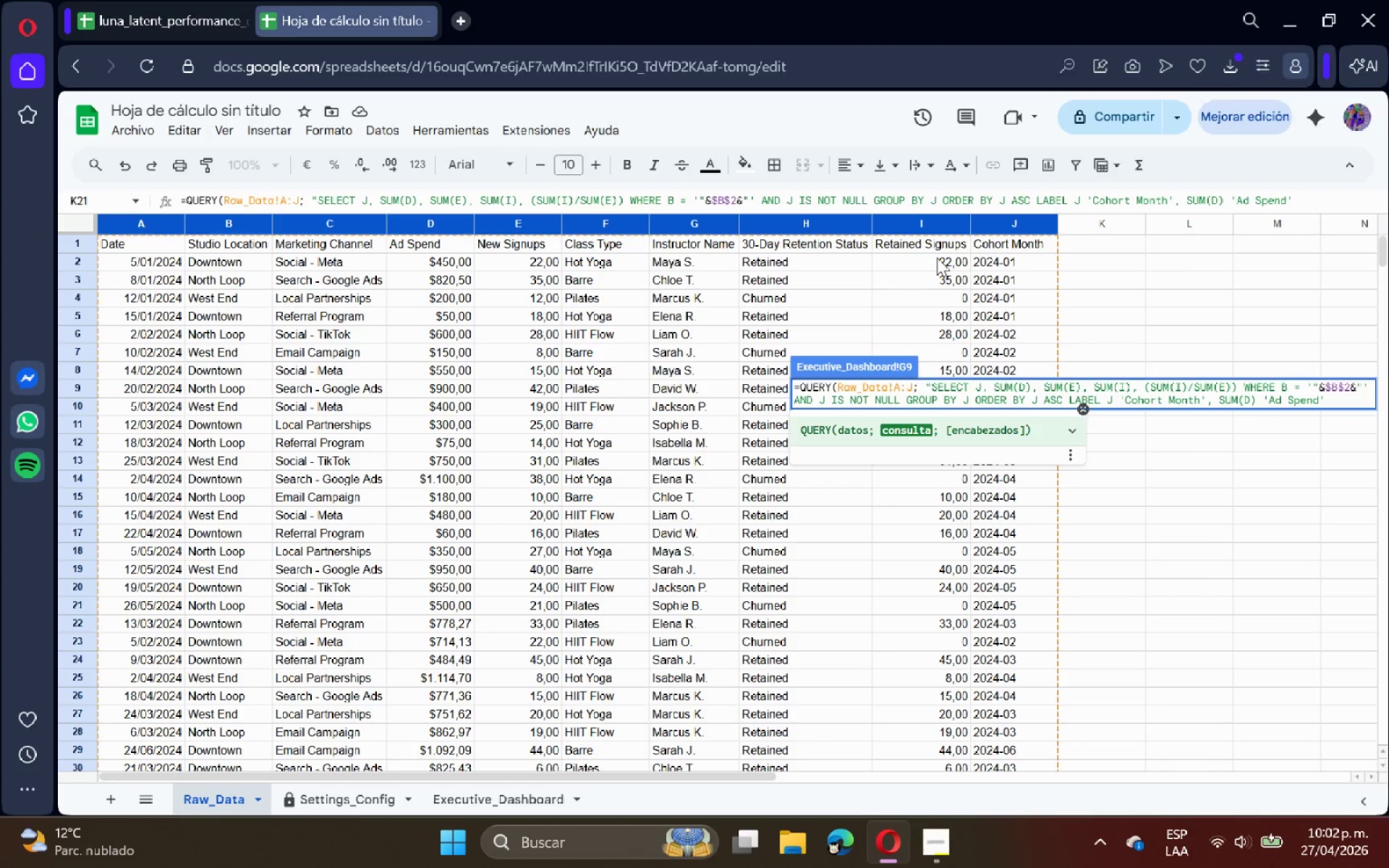 
key(Comma)
 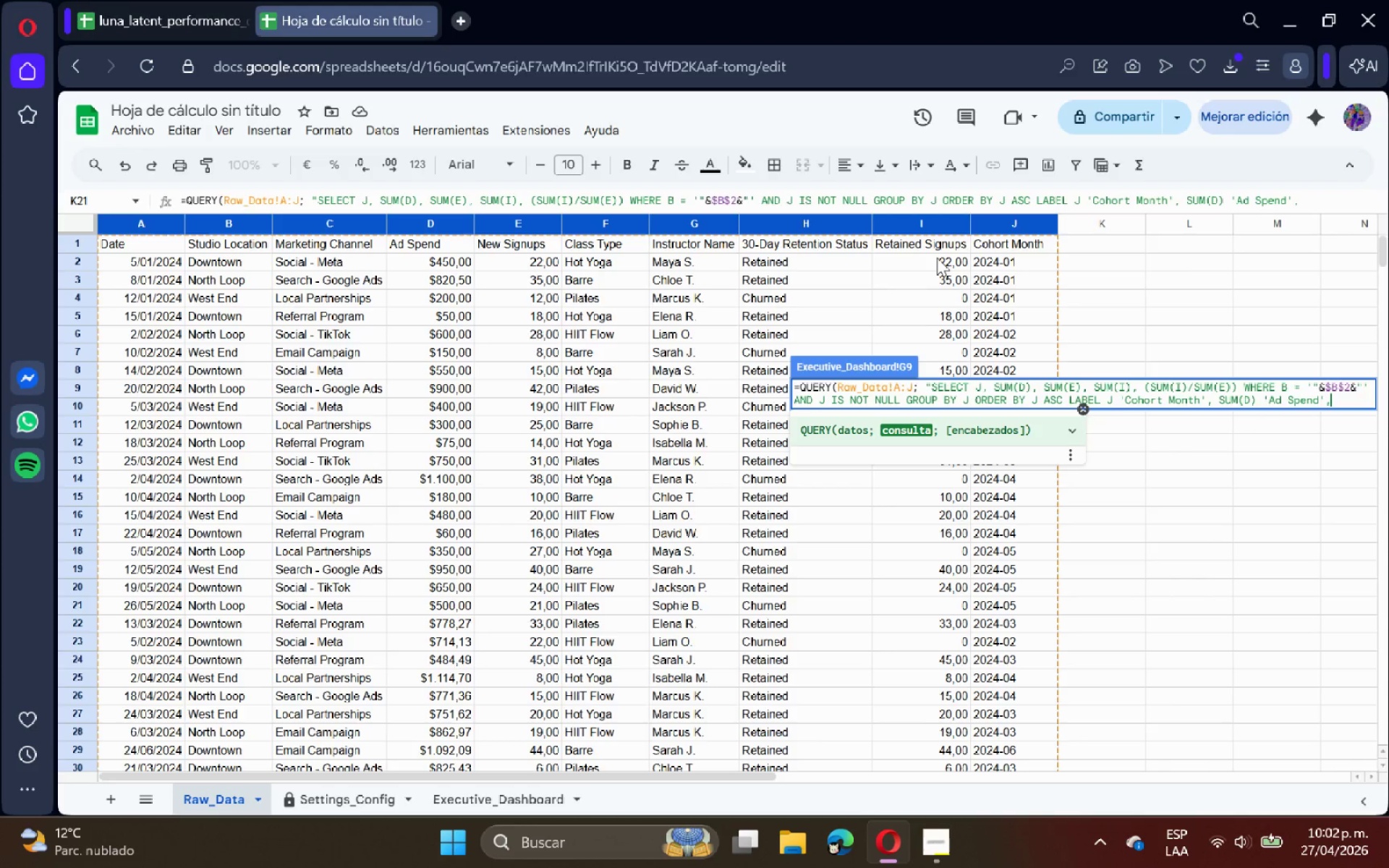 
type( SUM)
 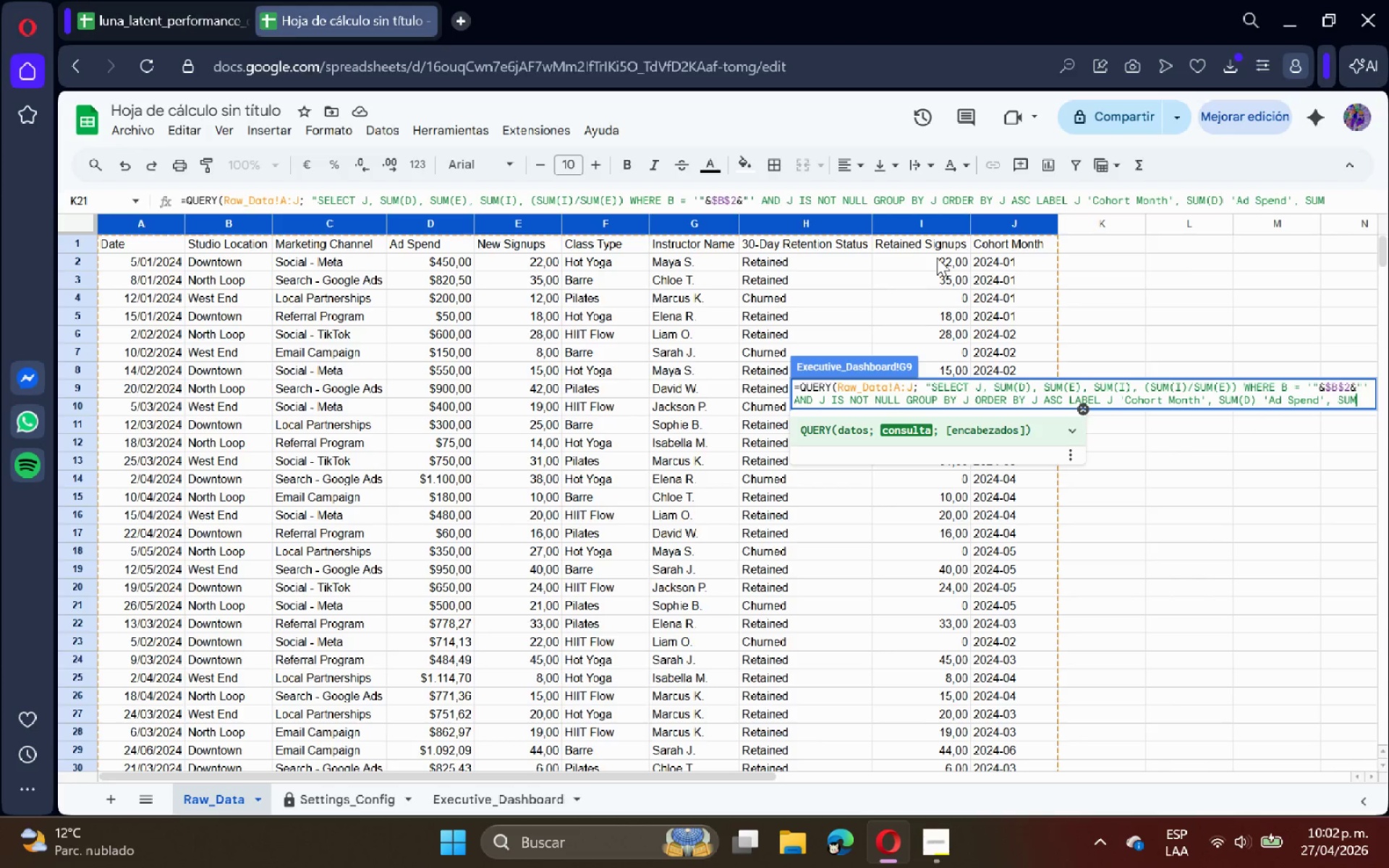 
type(*E( [Signups[)
 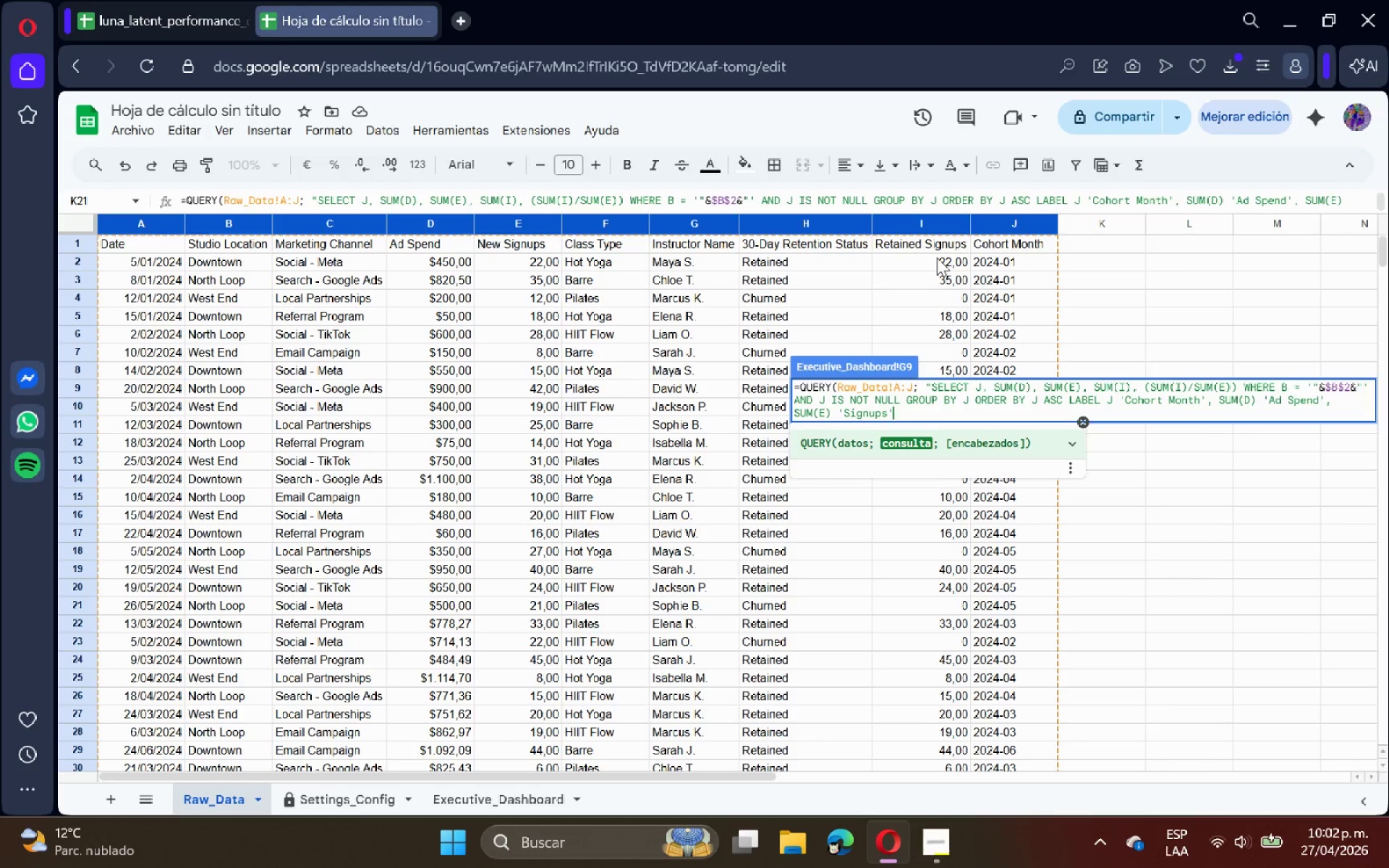 
type(, SUM*I( [Rei)
key(Backspace)
type(tained[, *SUM*I9)
key(Backspace)
type((&SUM*E(()
 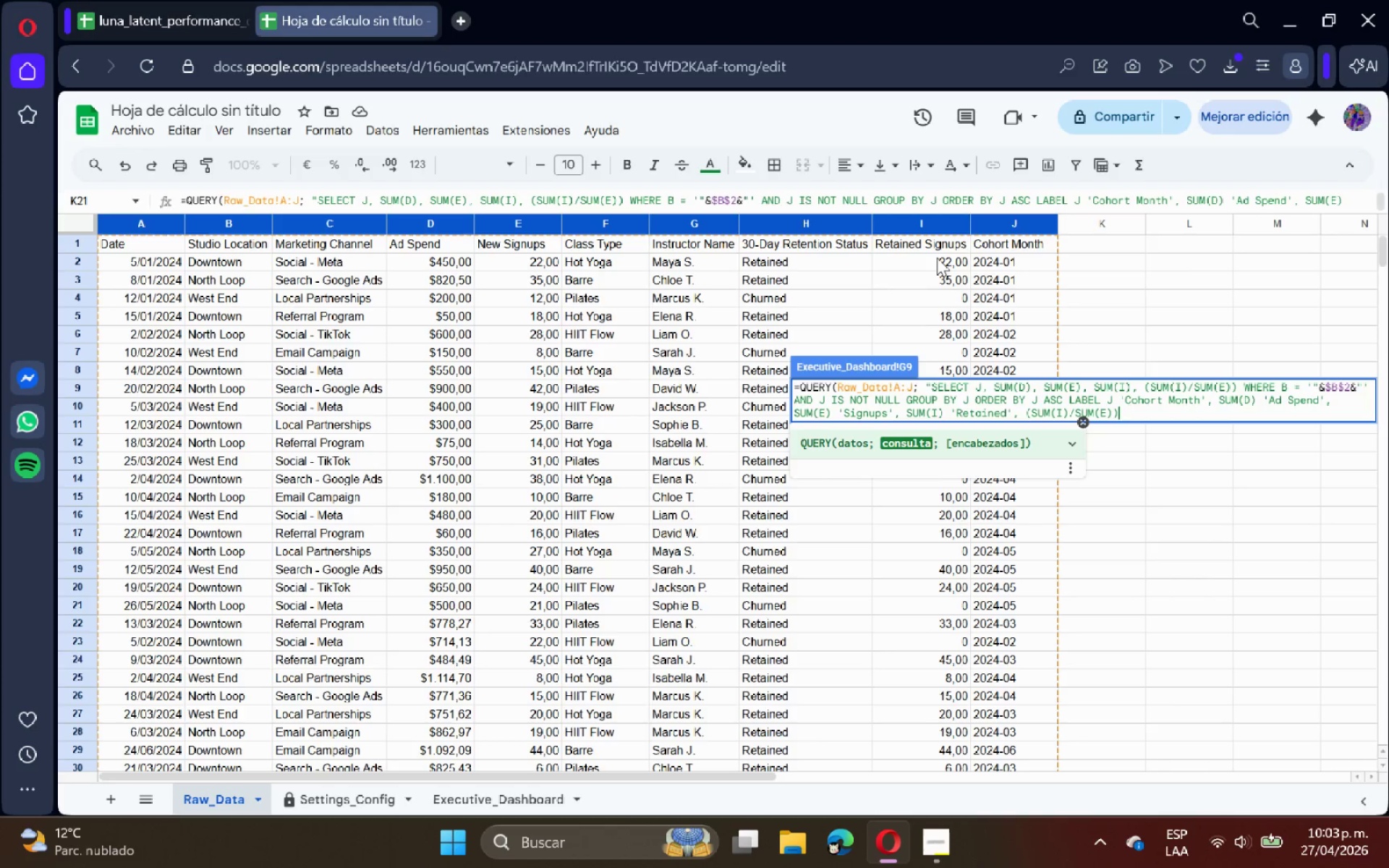 
wait(7.66)
 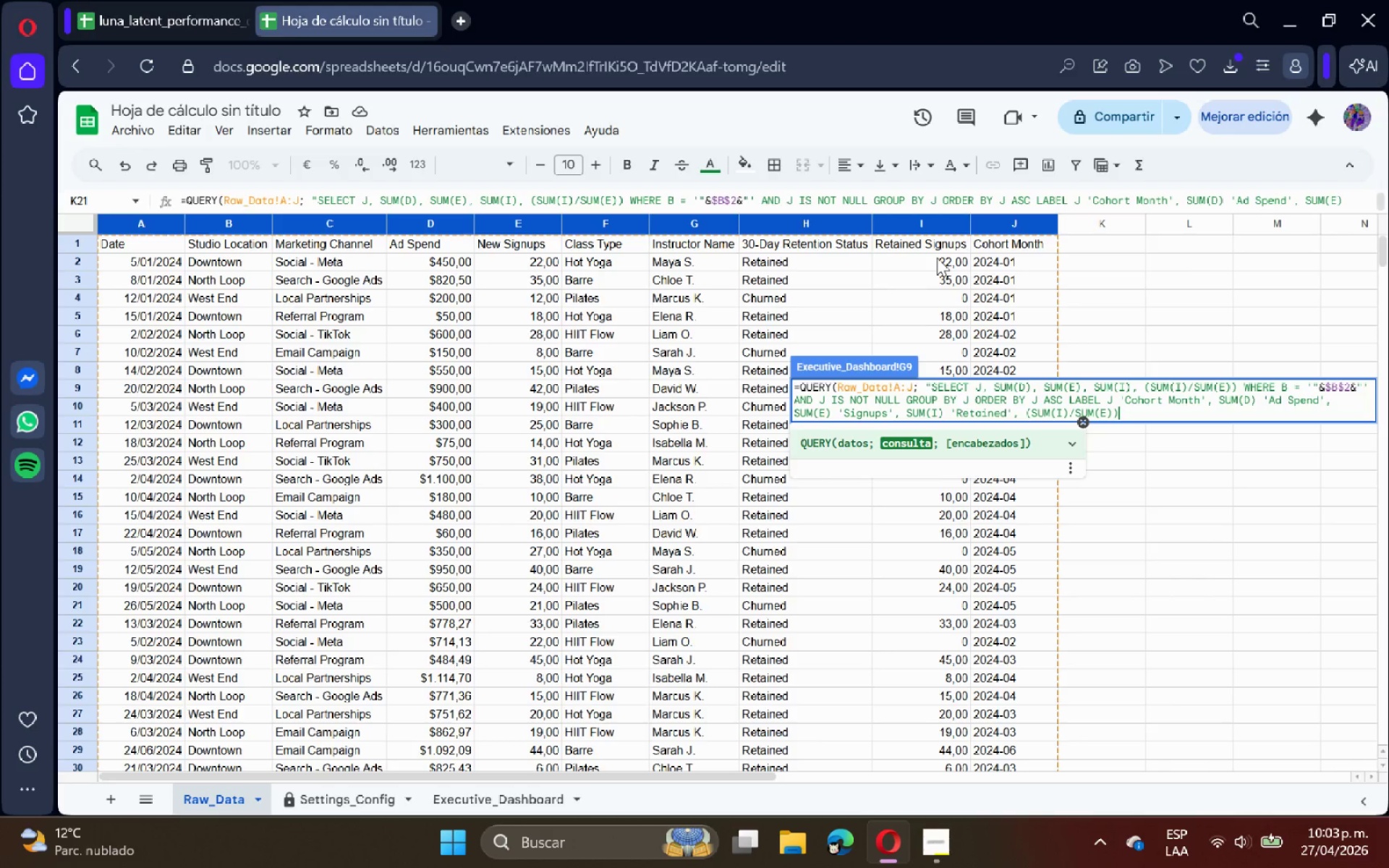 
key(Space)
 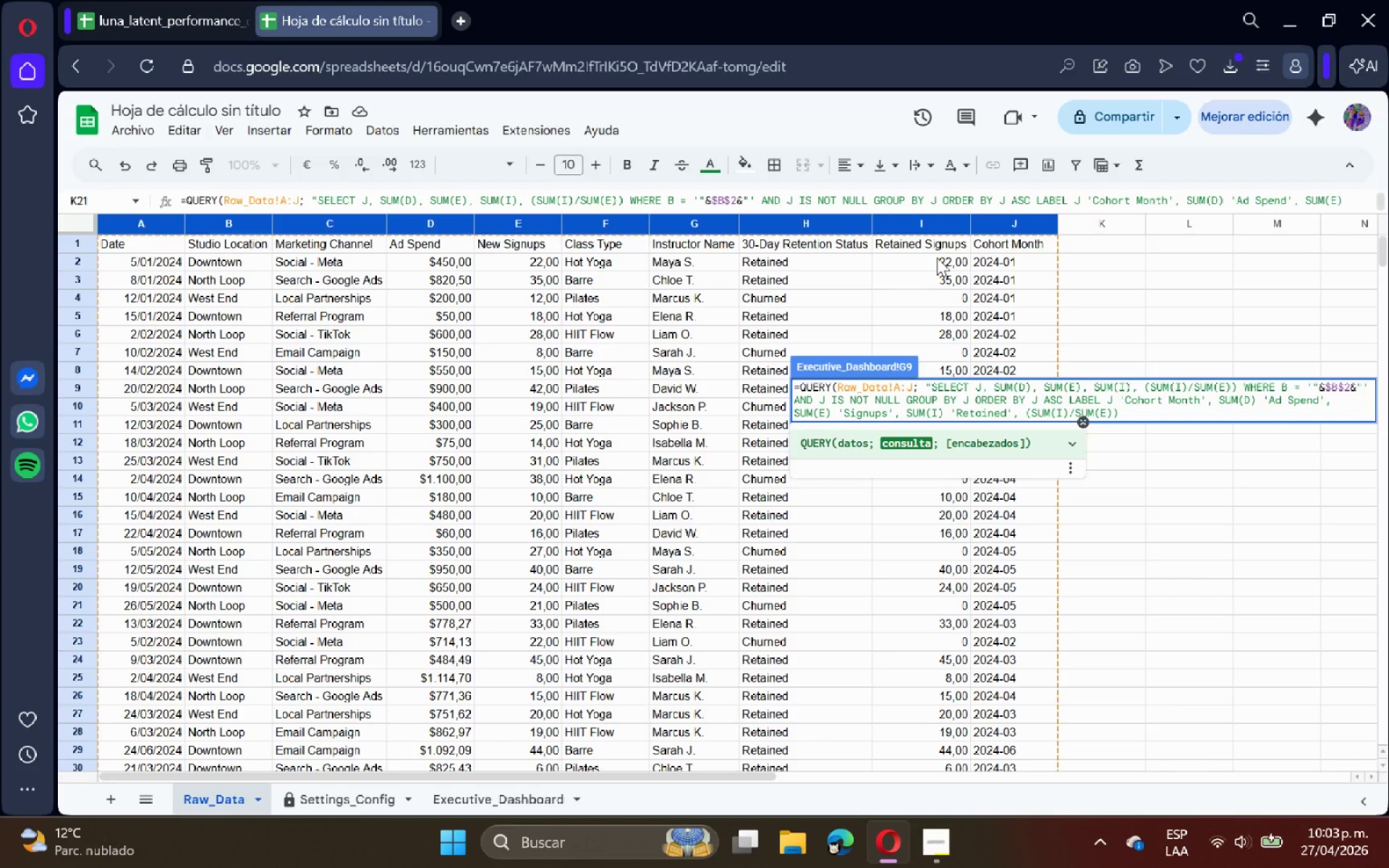 
key(Backspace)
 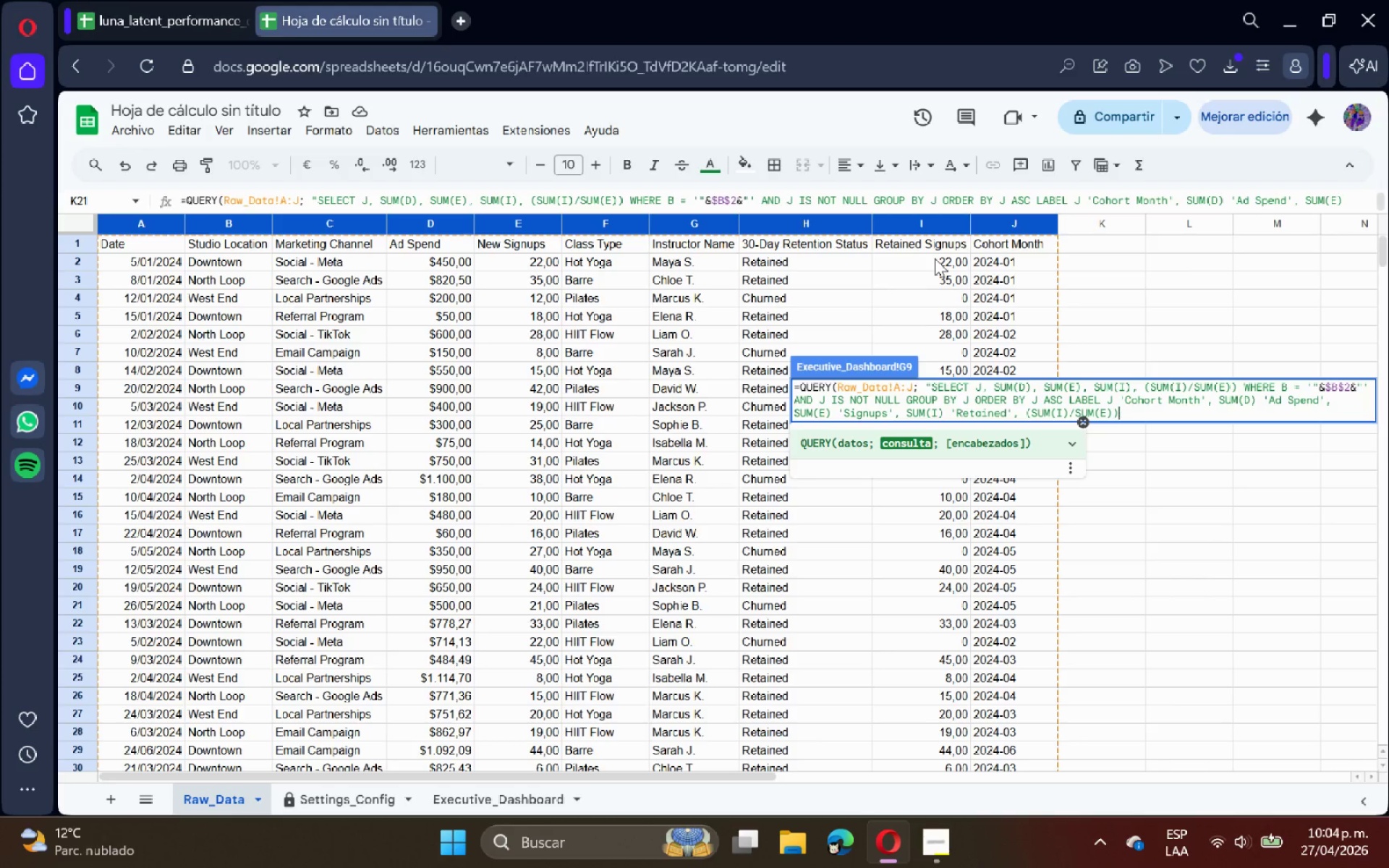 
wait(44.25)
 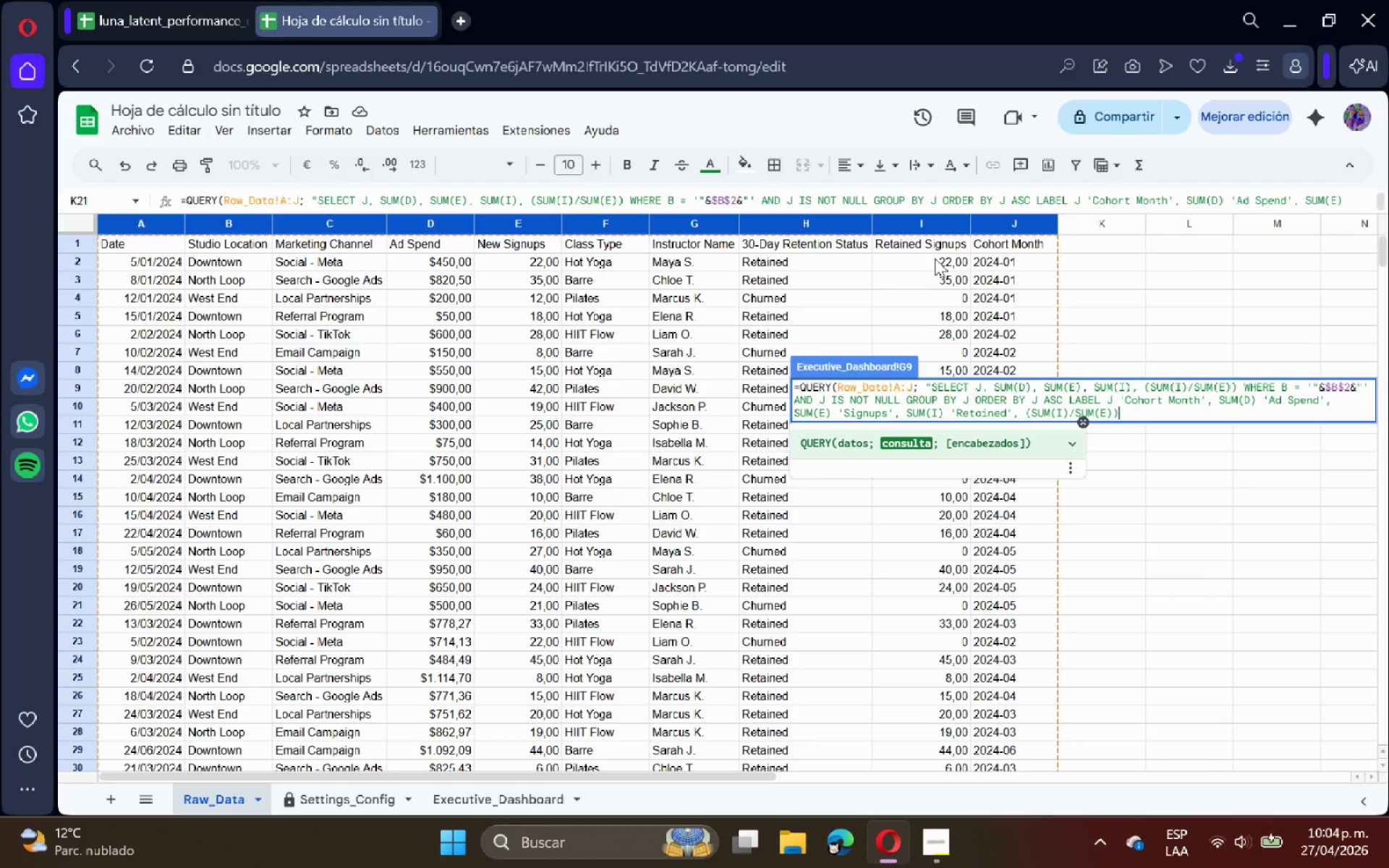 
type( [Retention %[@< 1()
 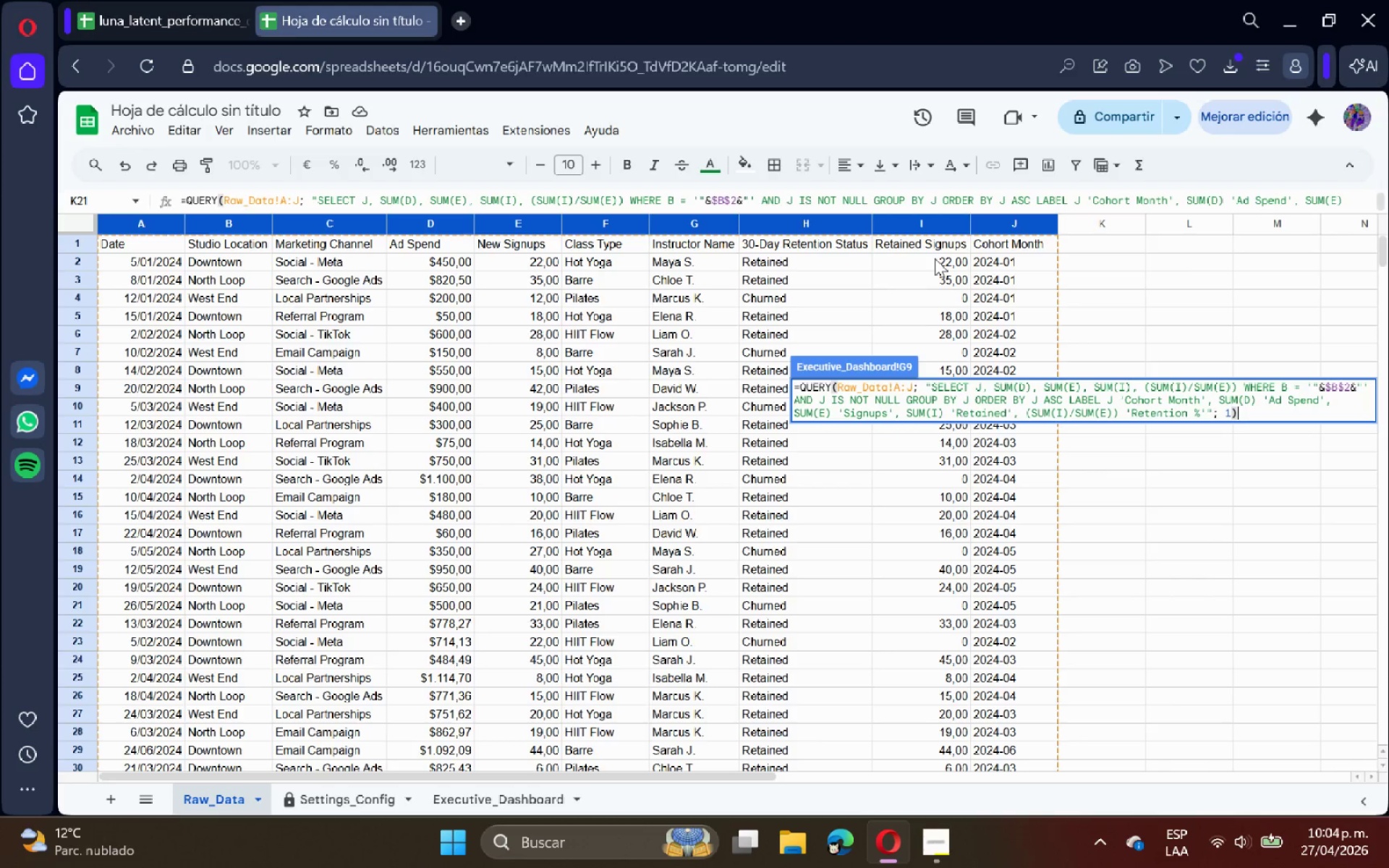 
key(Enter)
 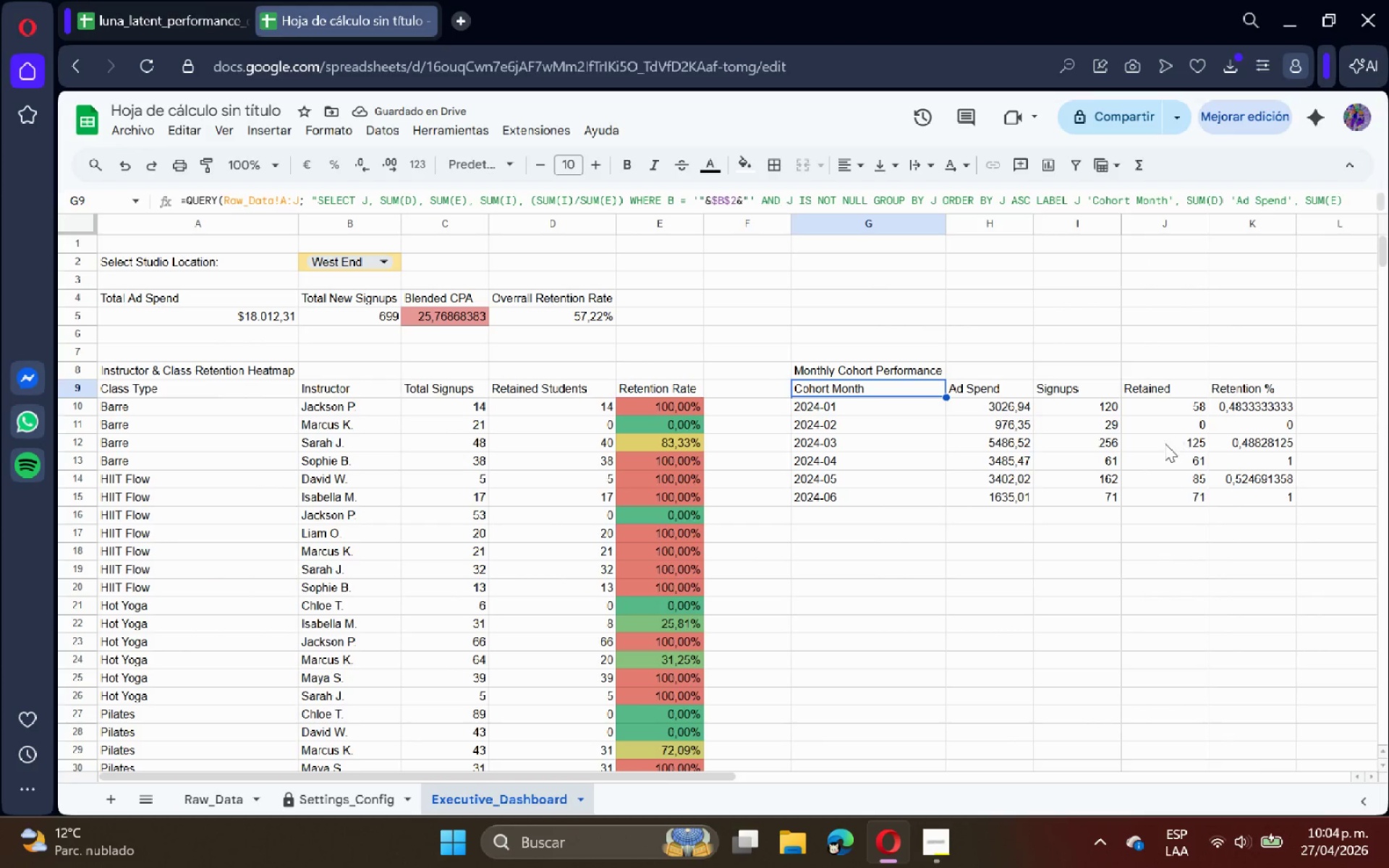 
wait(5.11)
 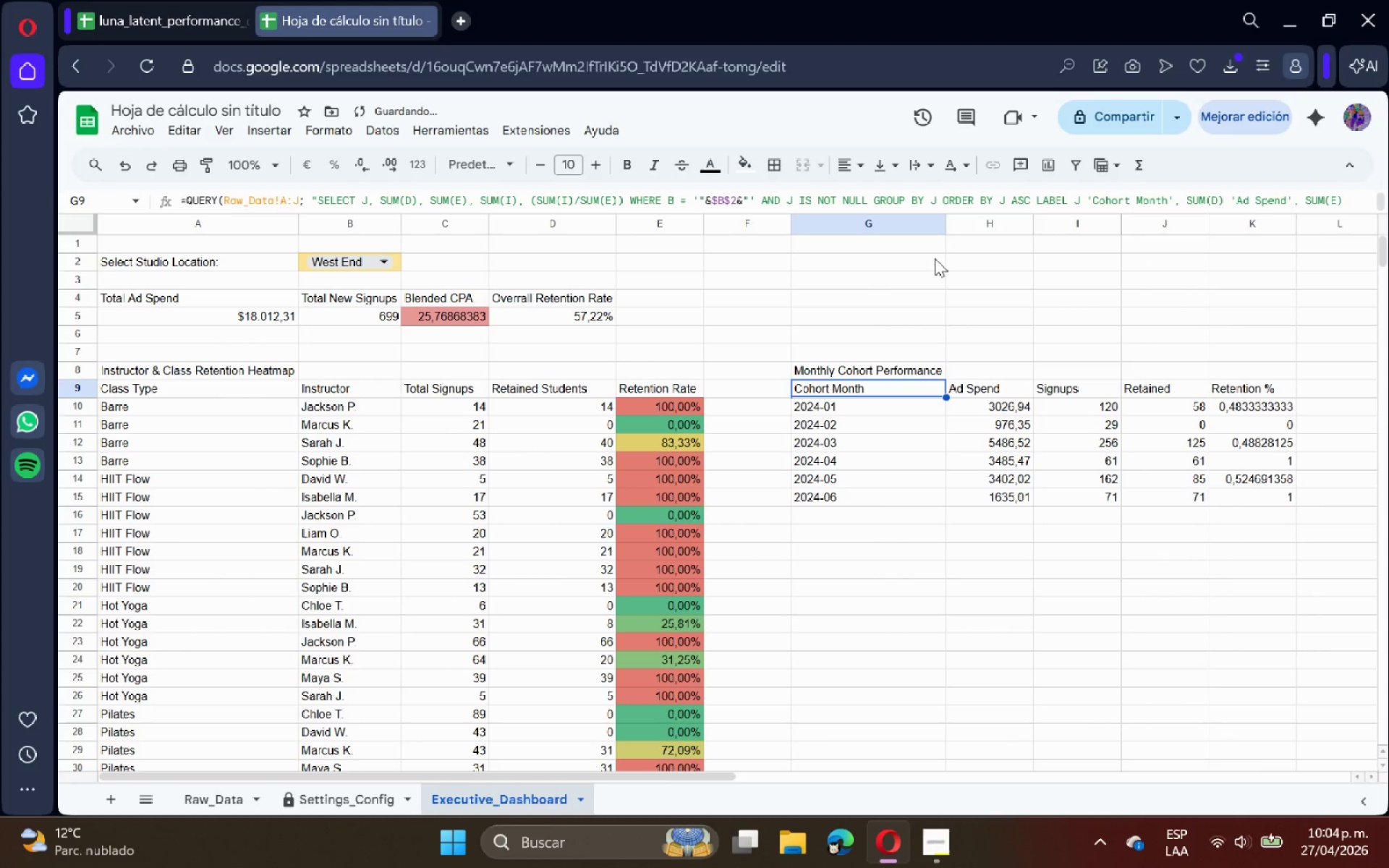 
left_click_drag(start_coordinate=[1239, 390], to_coordinate=[1255, 495])
 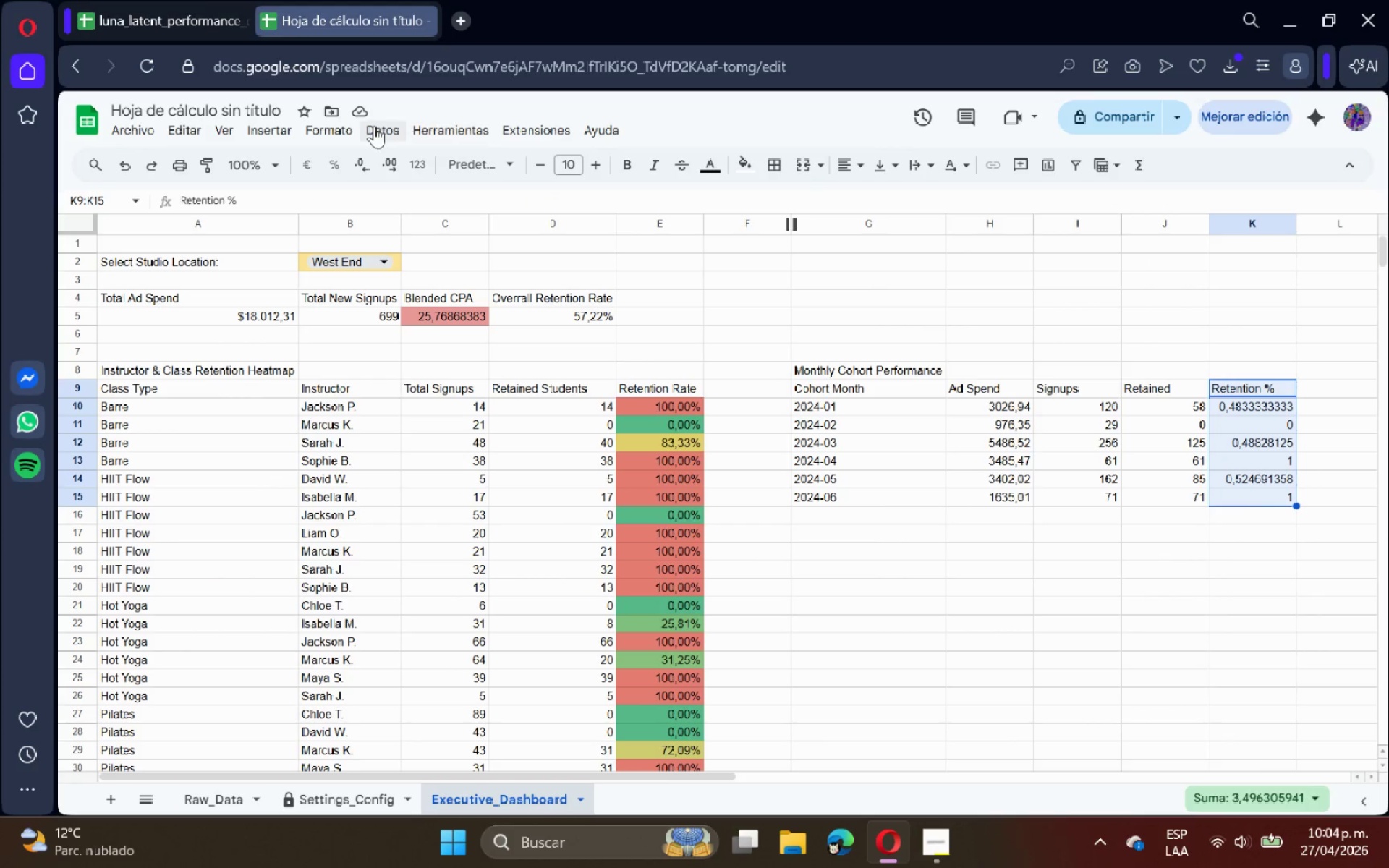 
left_click([362, 126])
 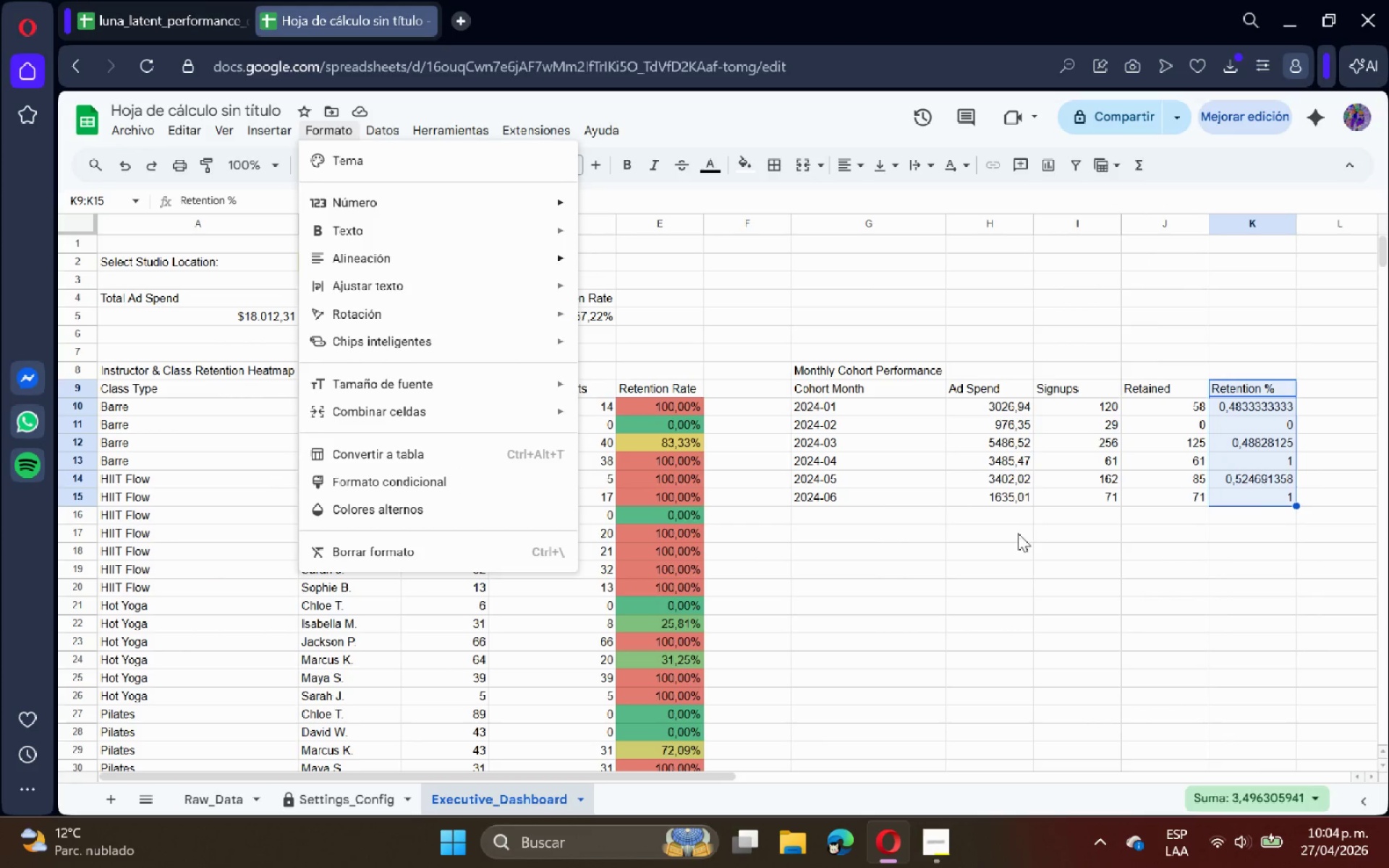 
left_click([1339, 669])
 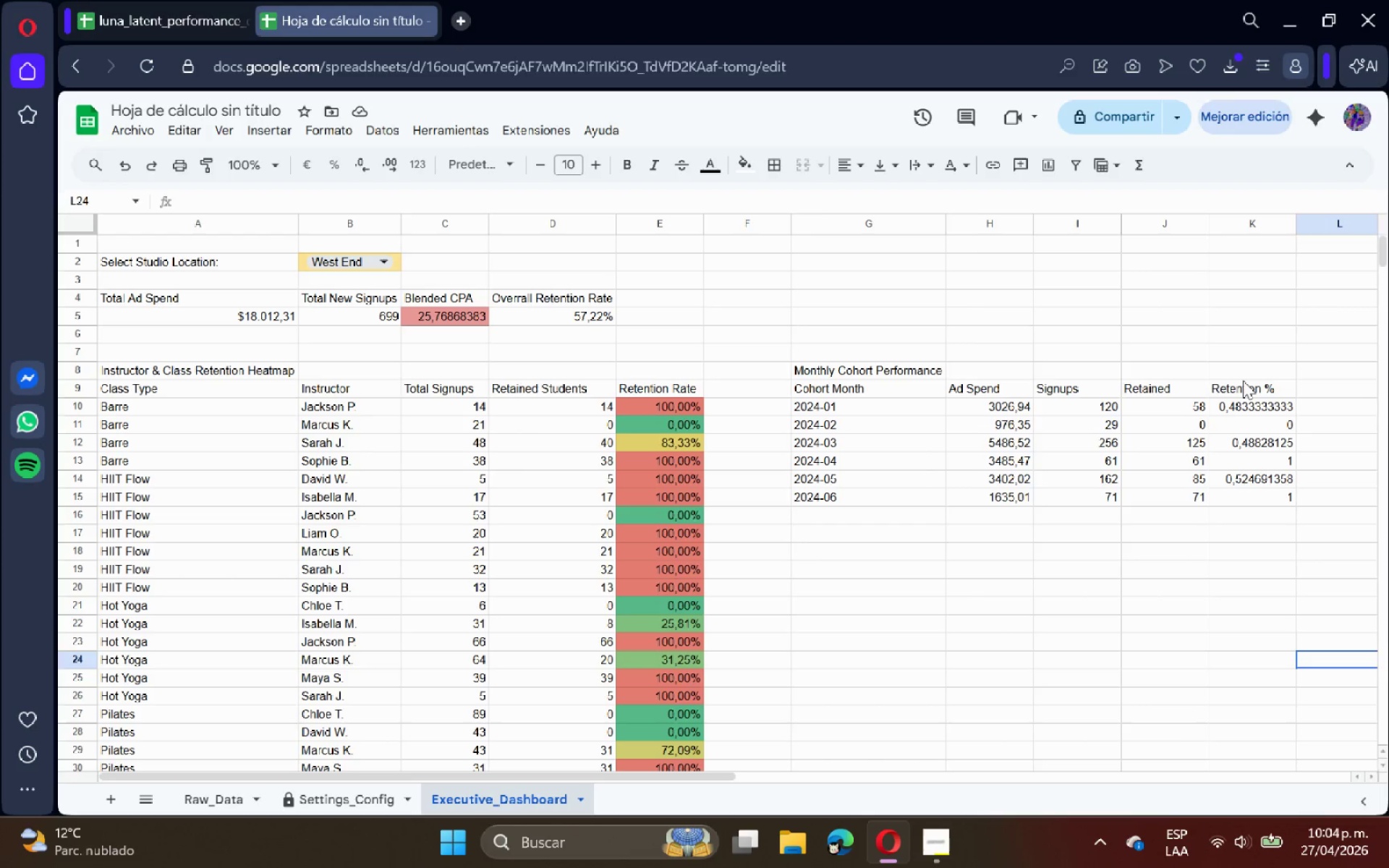 
left_click_drag(start_coordinate=[1243, 384], to_coordinate=[1236, 689])
 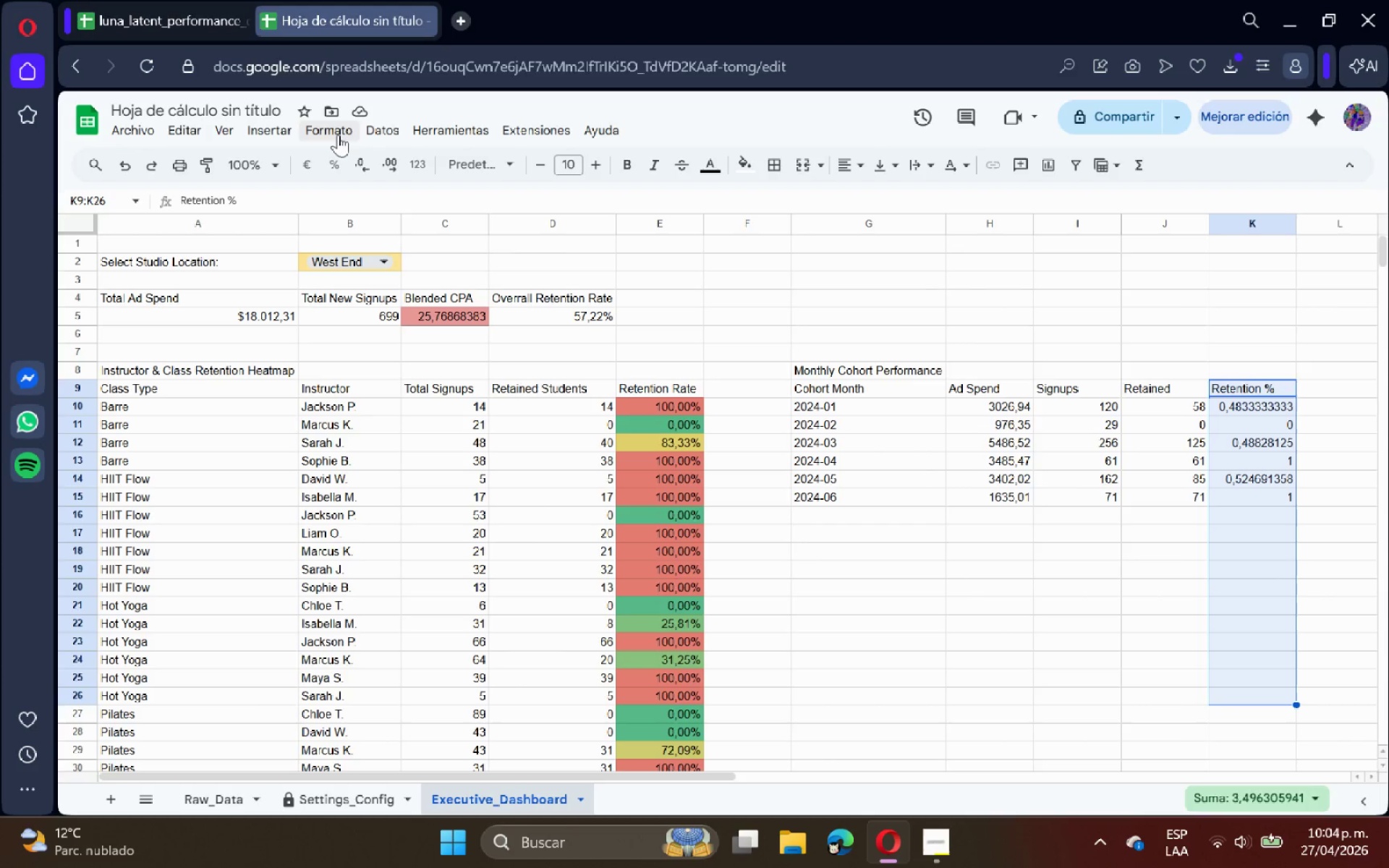 
left_click([337, 135])
 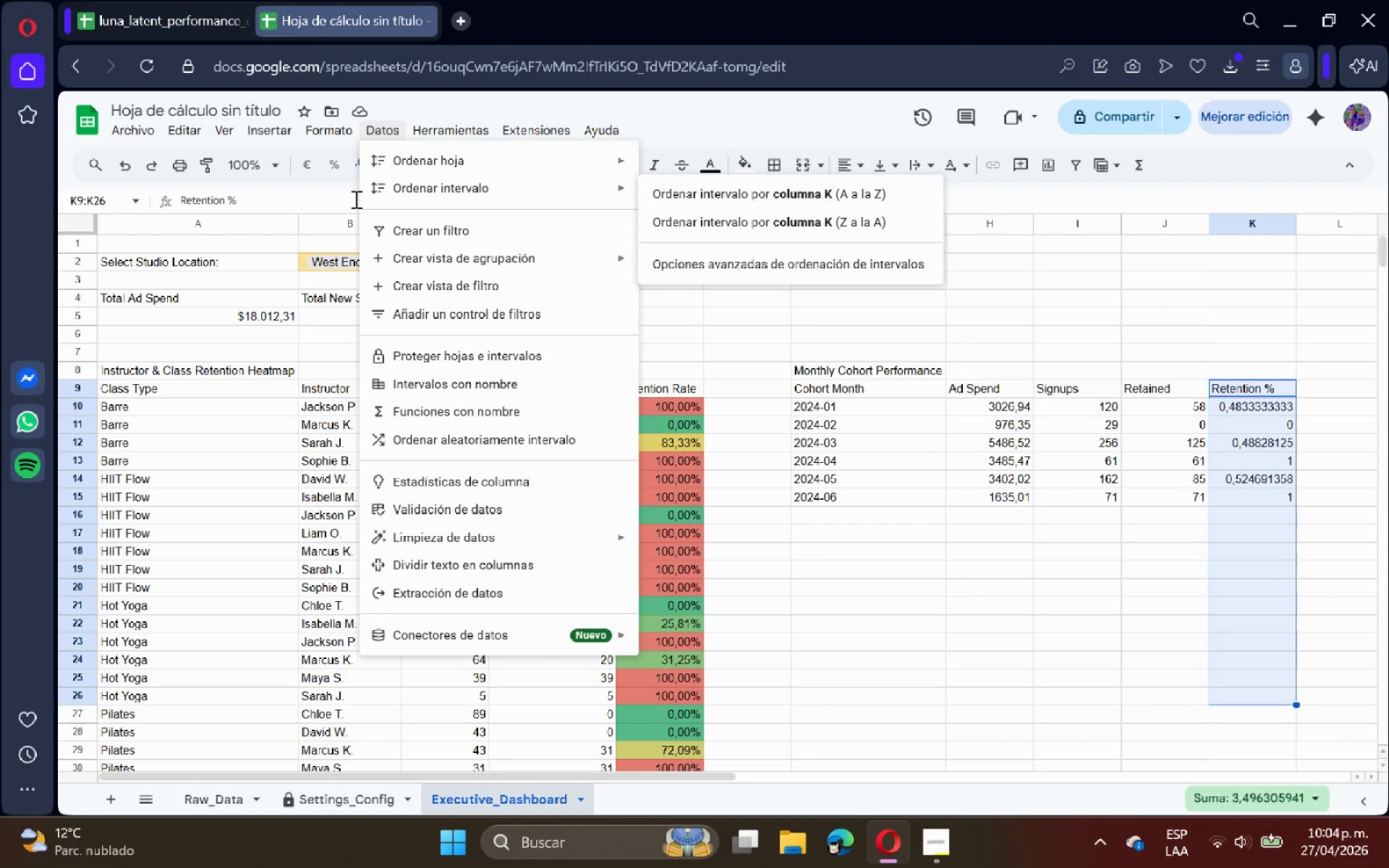 
mouse_move([271, 127])
 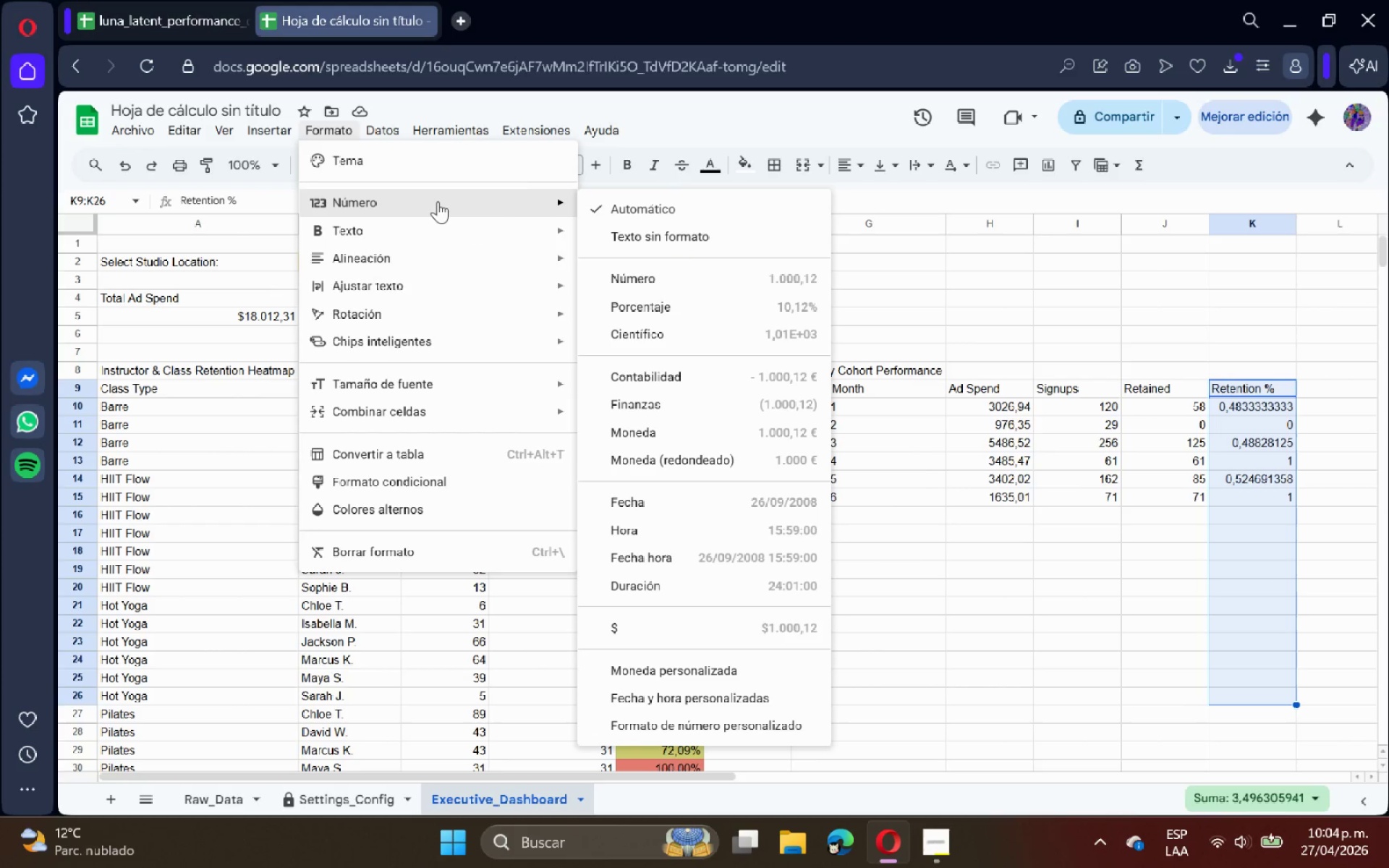 
left_click([650, 299])
 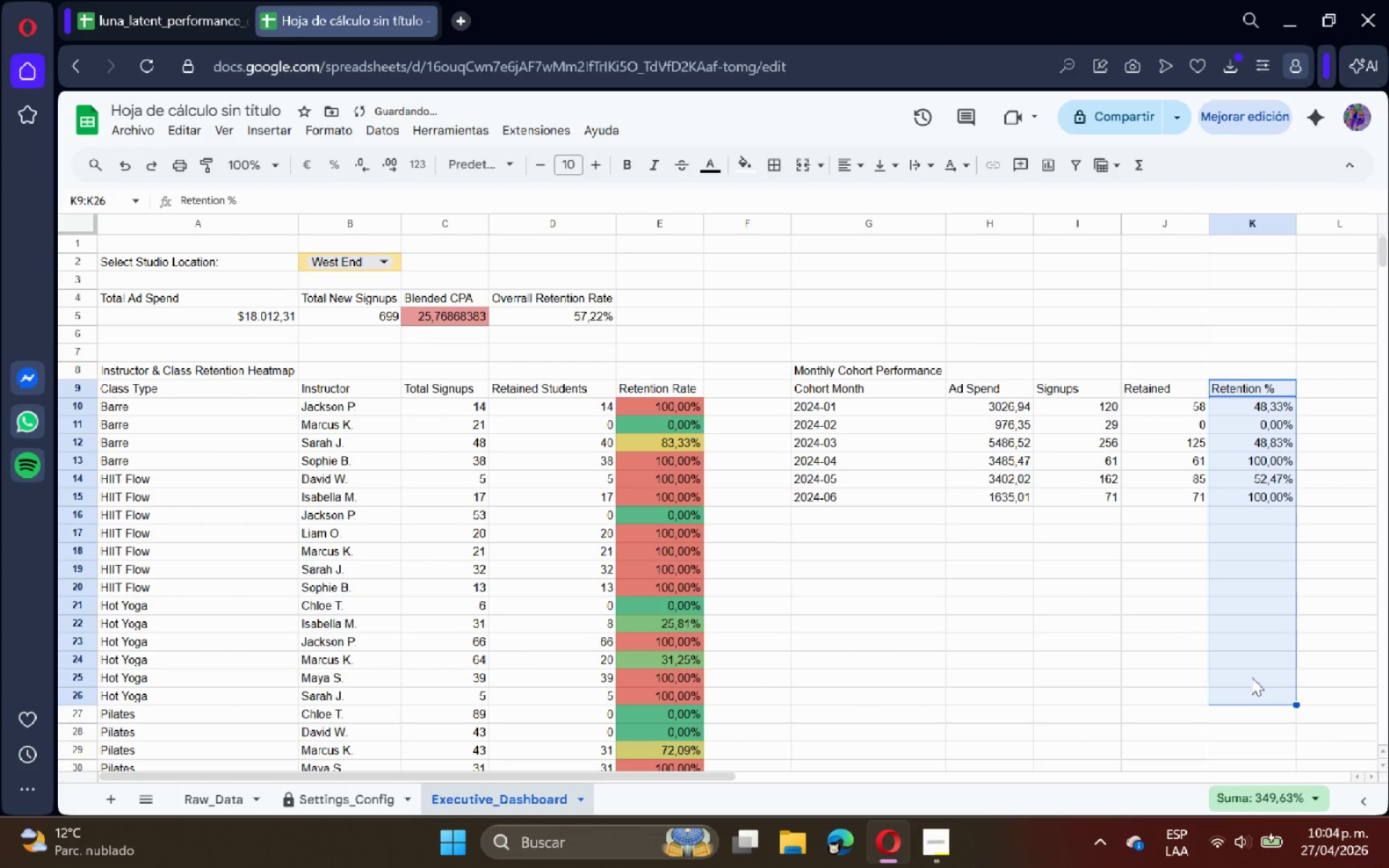 
left_click([1212, 665])
 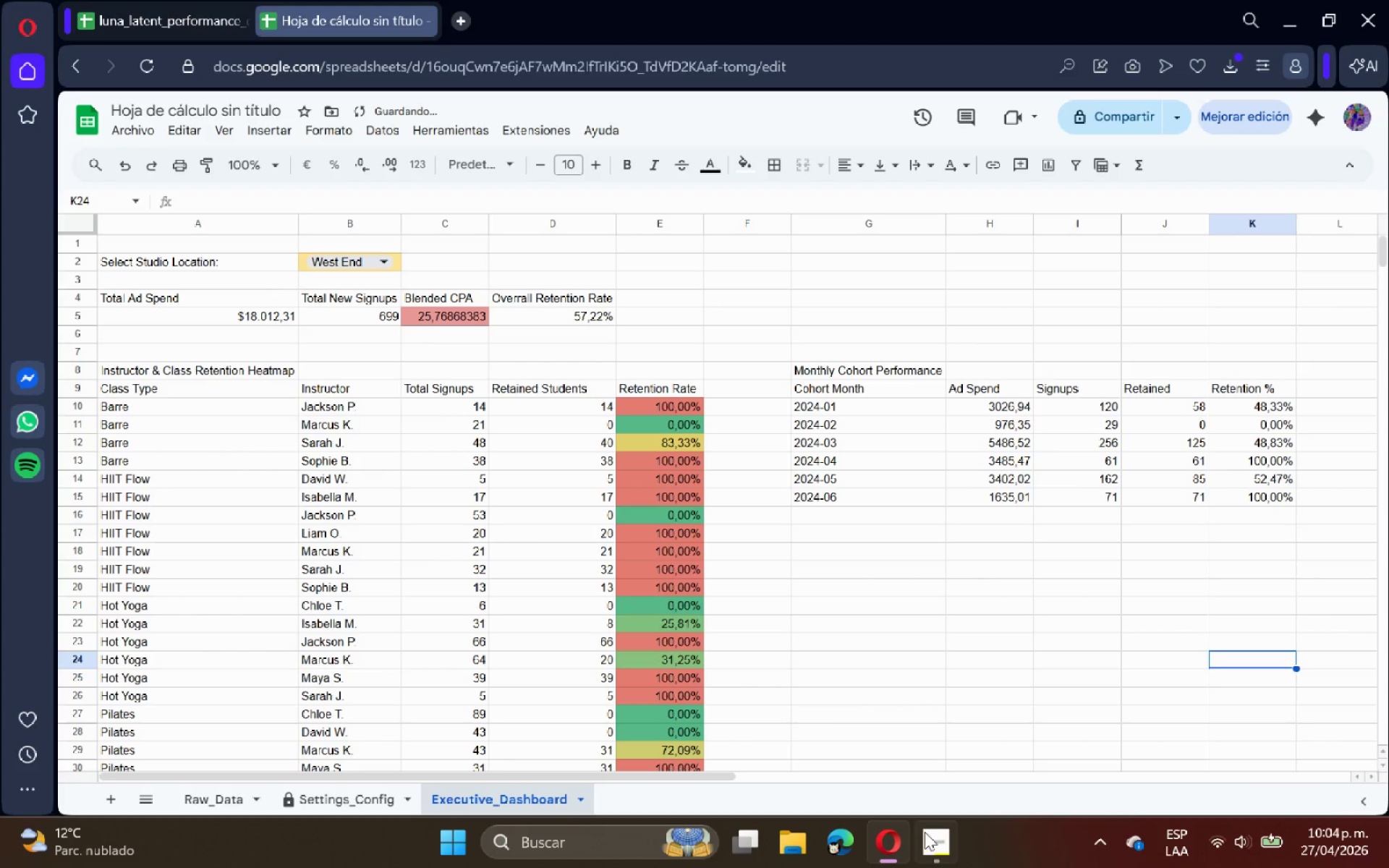 
left_click([930, 851])